 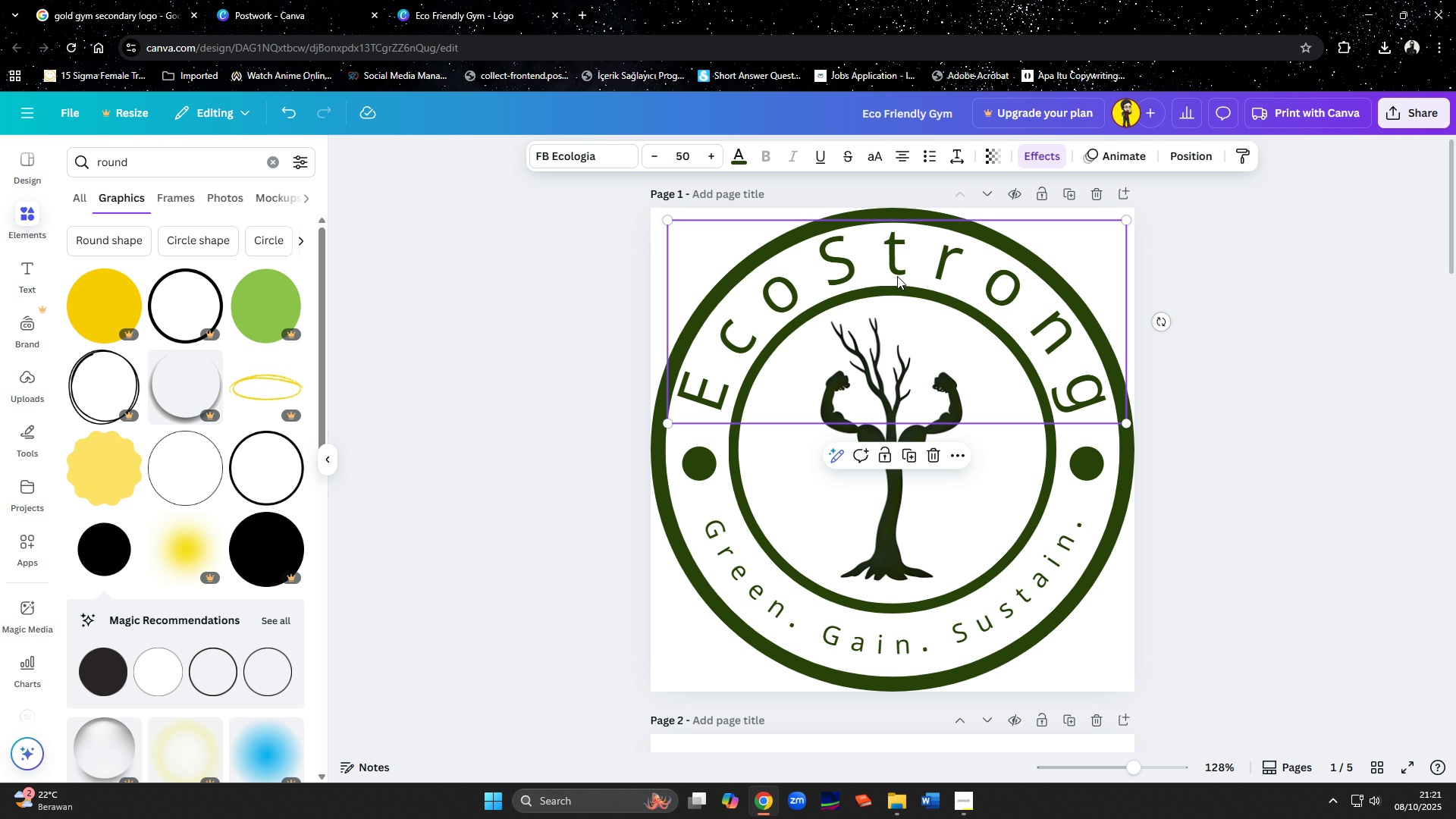 
left_click([899, 628])
 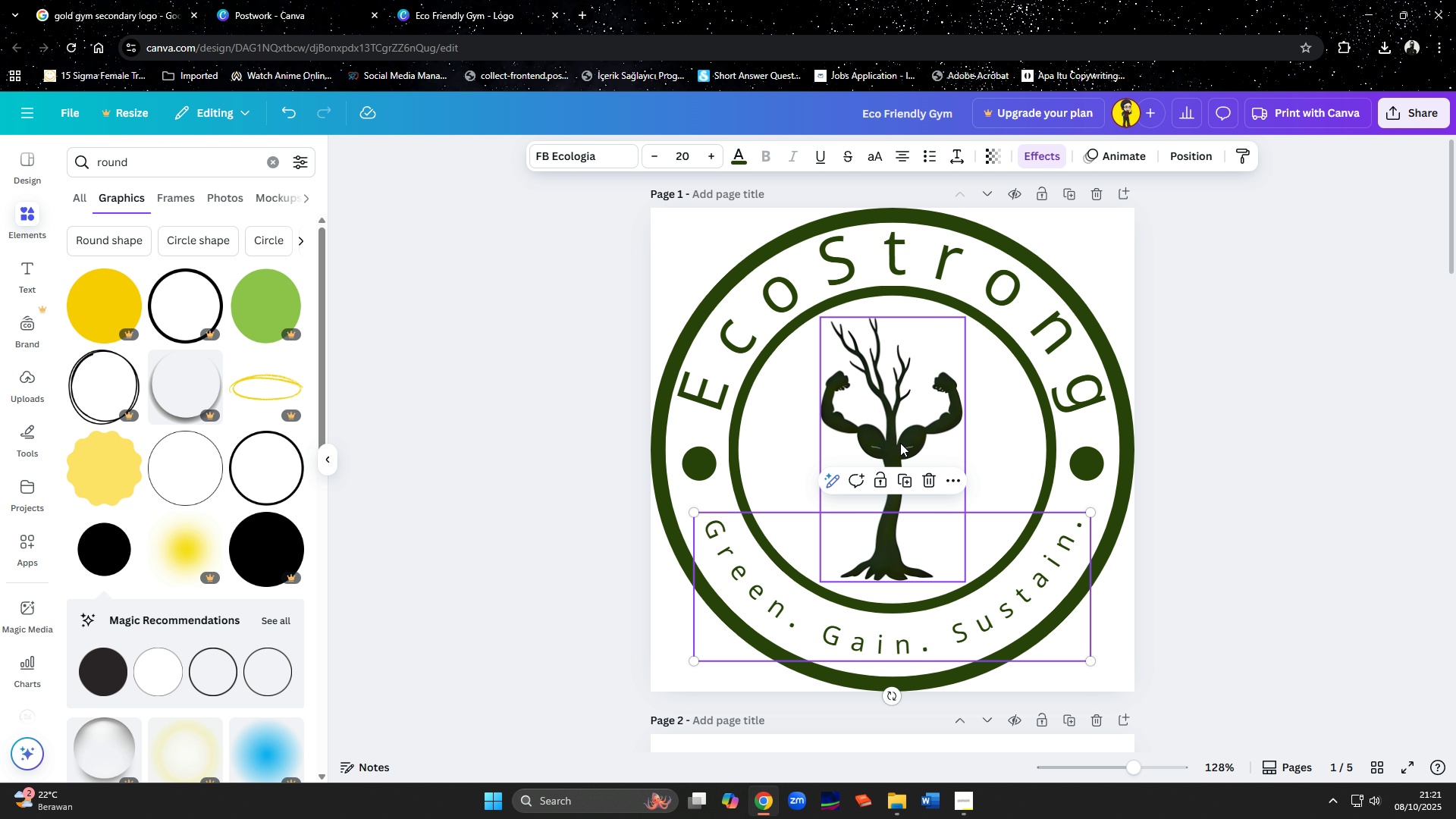 
scroll: coordinate [908, 661], scroll_direction: down, amount: 5.0
 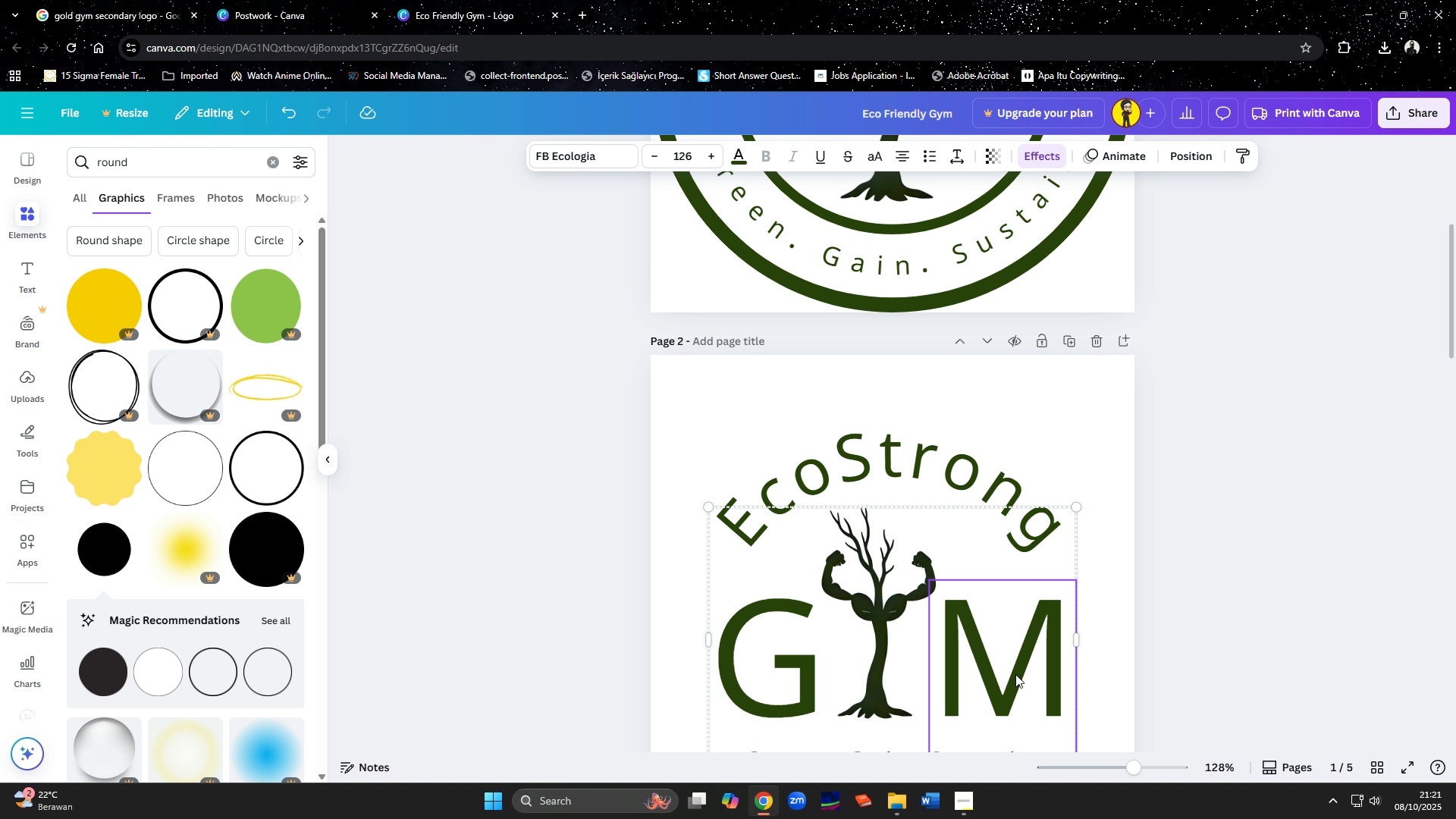 
left_click([1015, 674])
 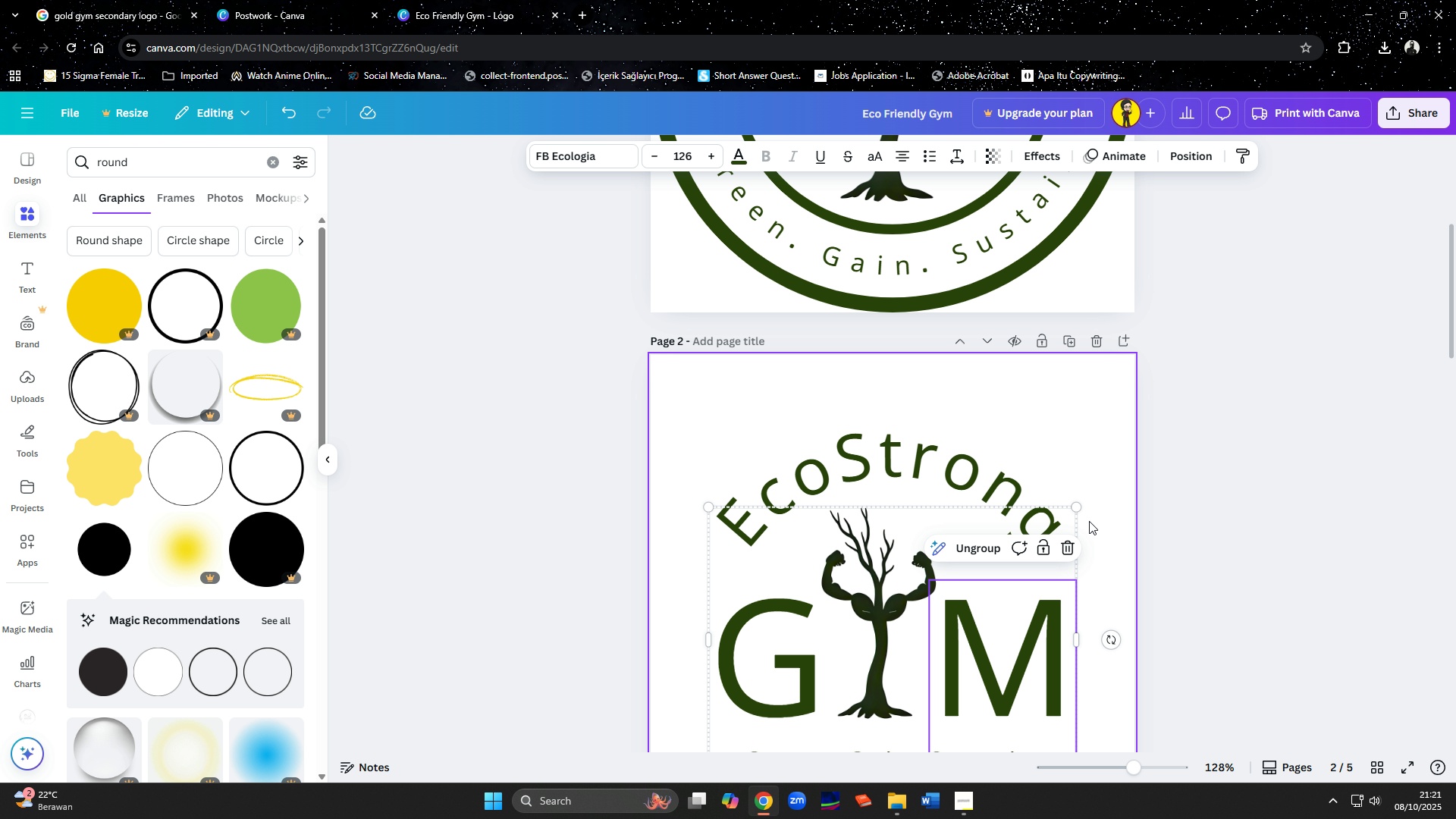 
scroll: coordinate [1090, 520], scroll_direction: down, amount: 4.0
 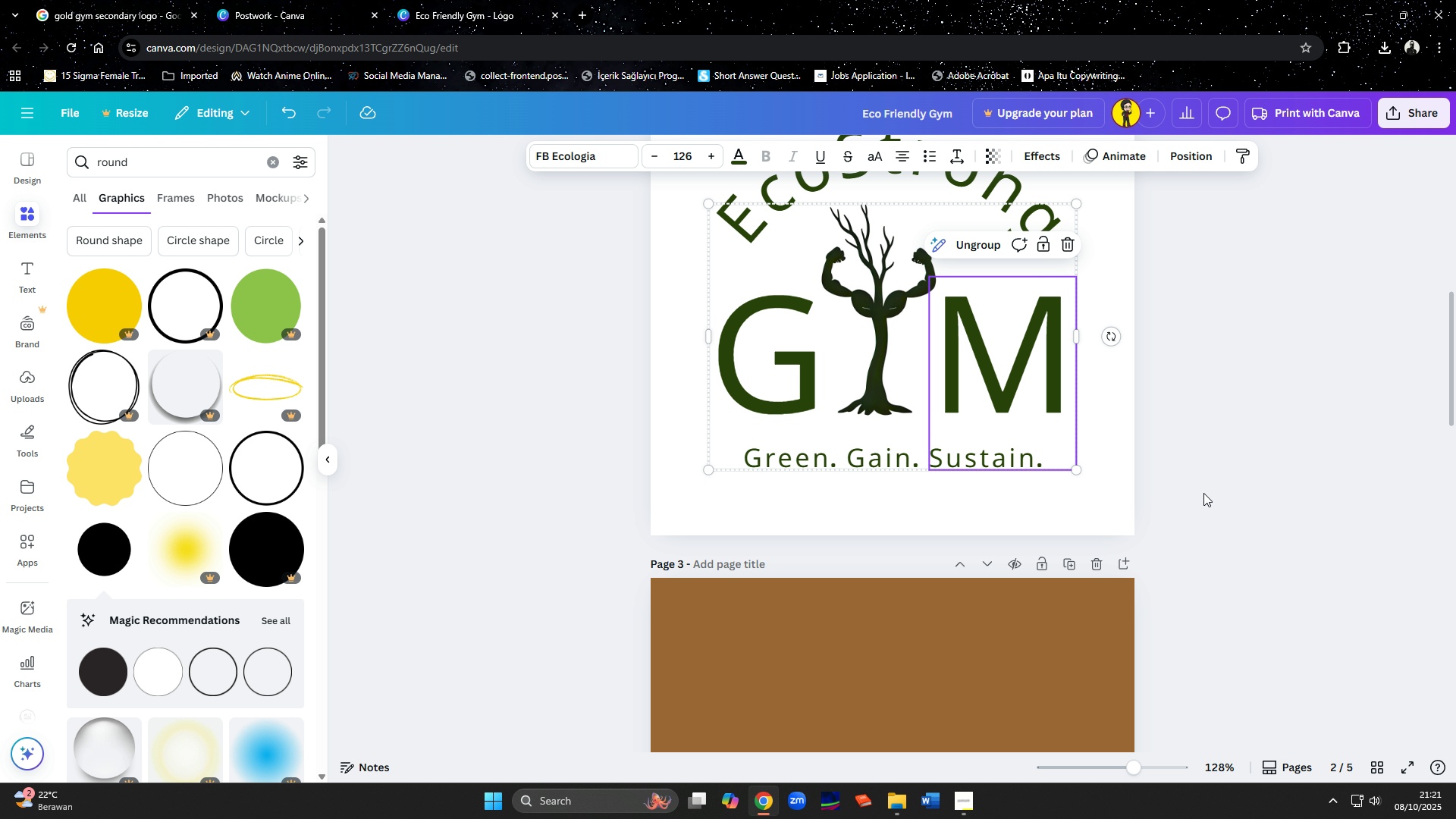 
left_click([1203, 493])
 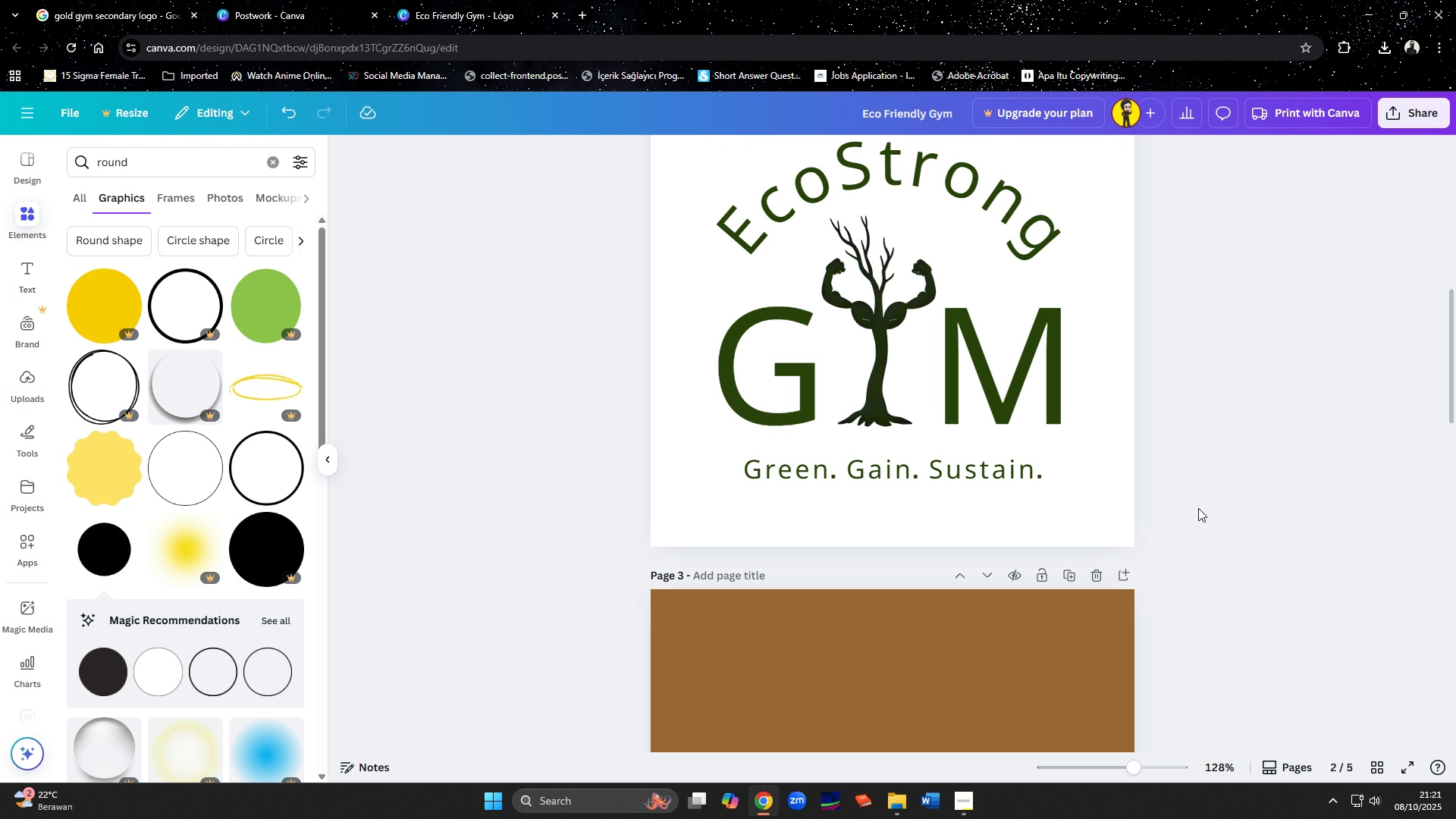 
scroll: coordinate [1198, 508], scroll_direction: up, amount: 9.0
 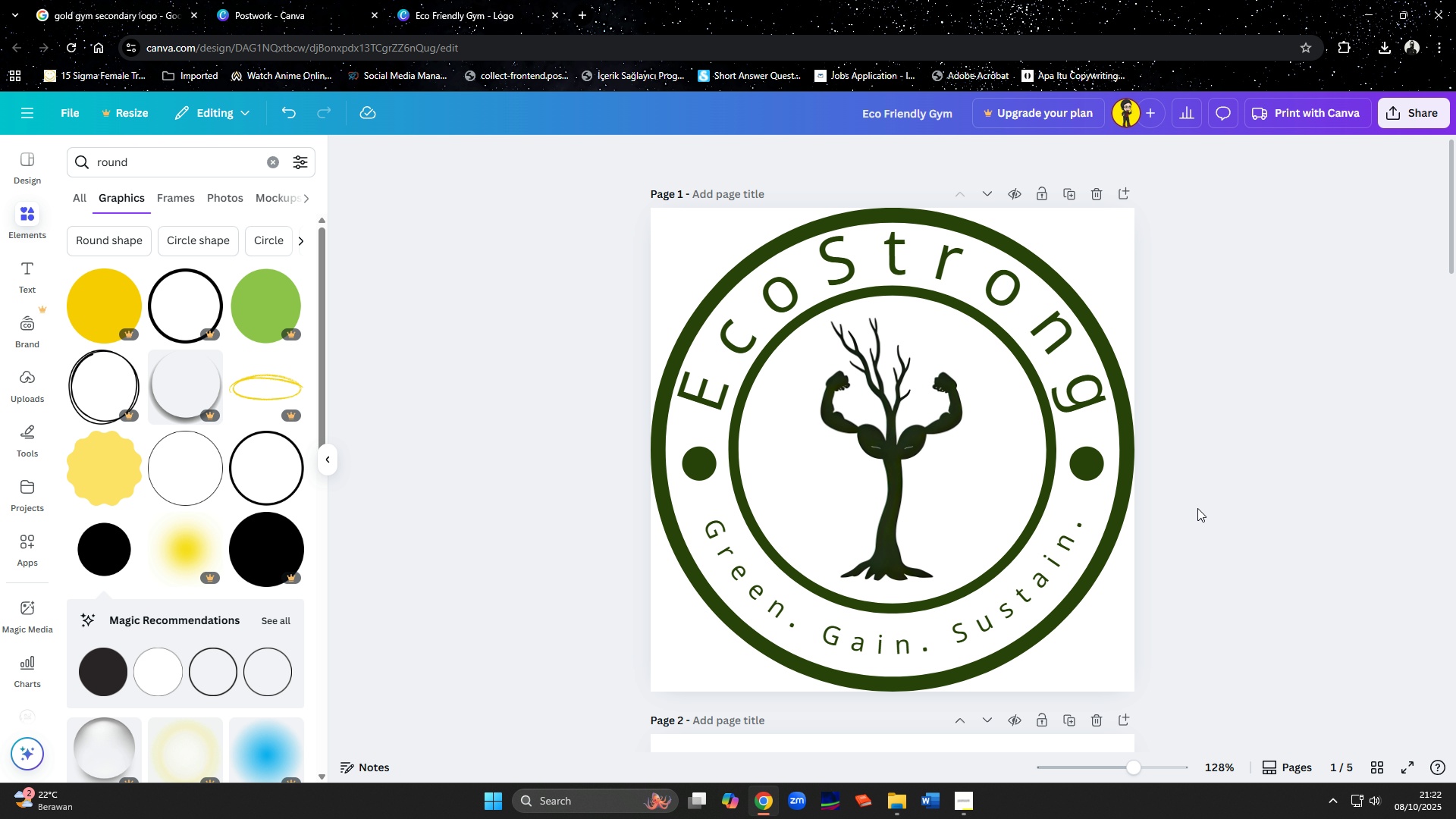 
wait(10.97)
 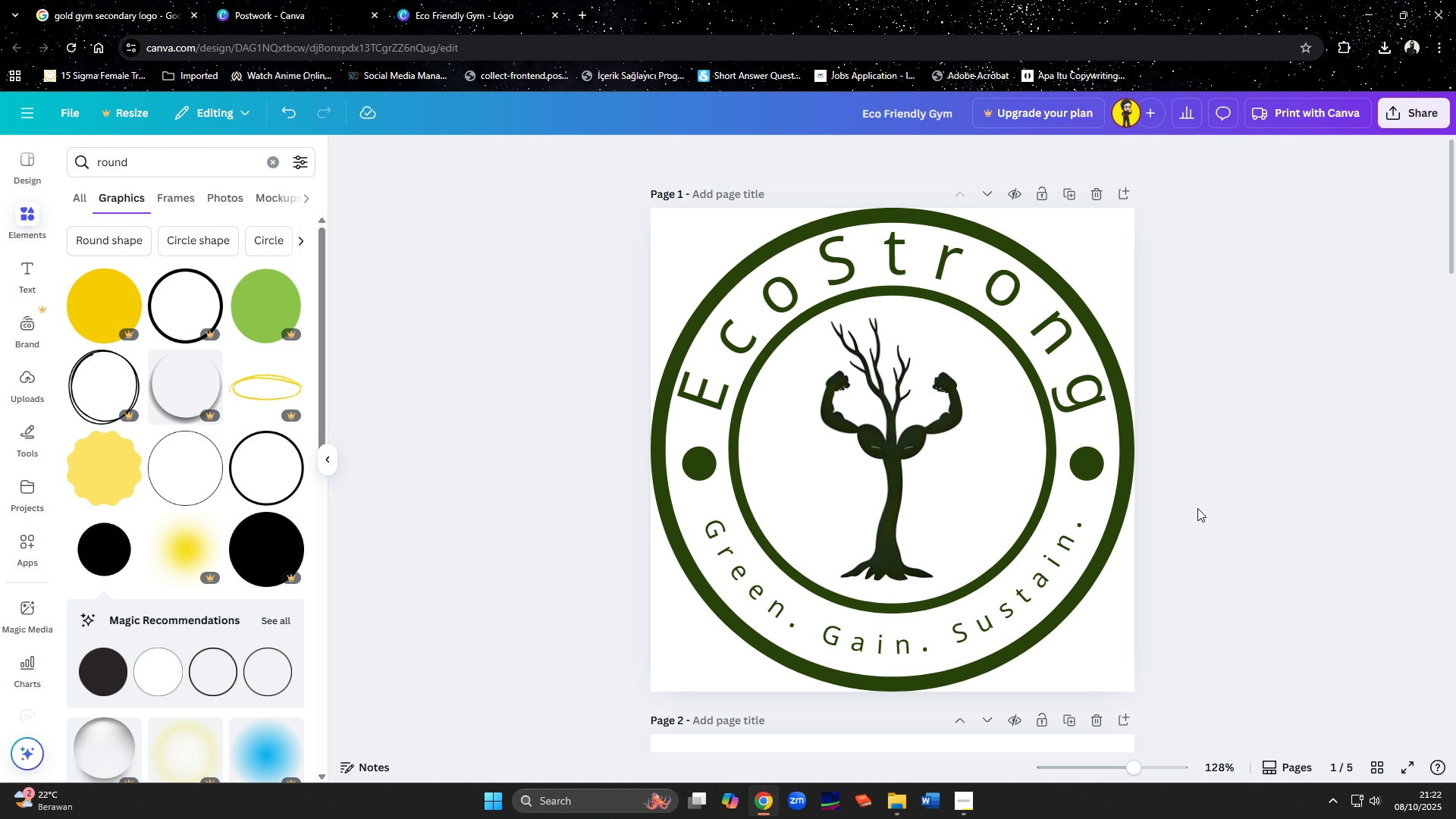 
left_click([974, 811])